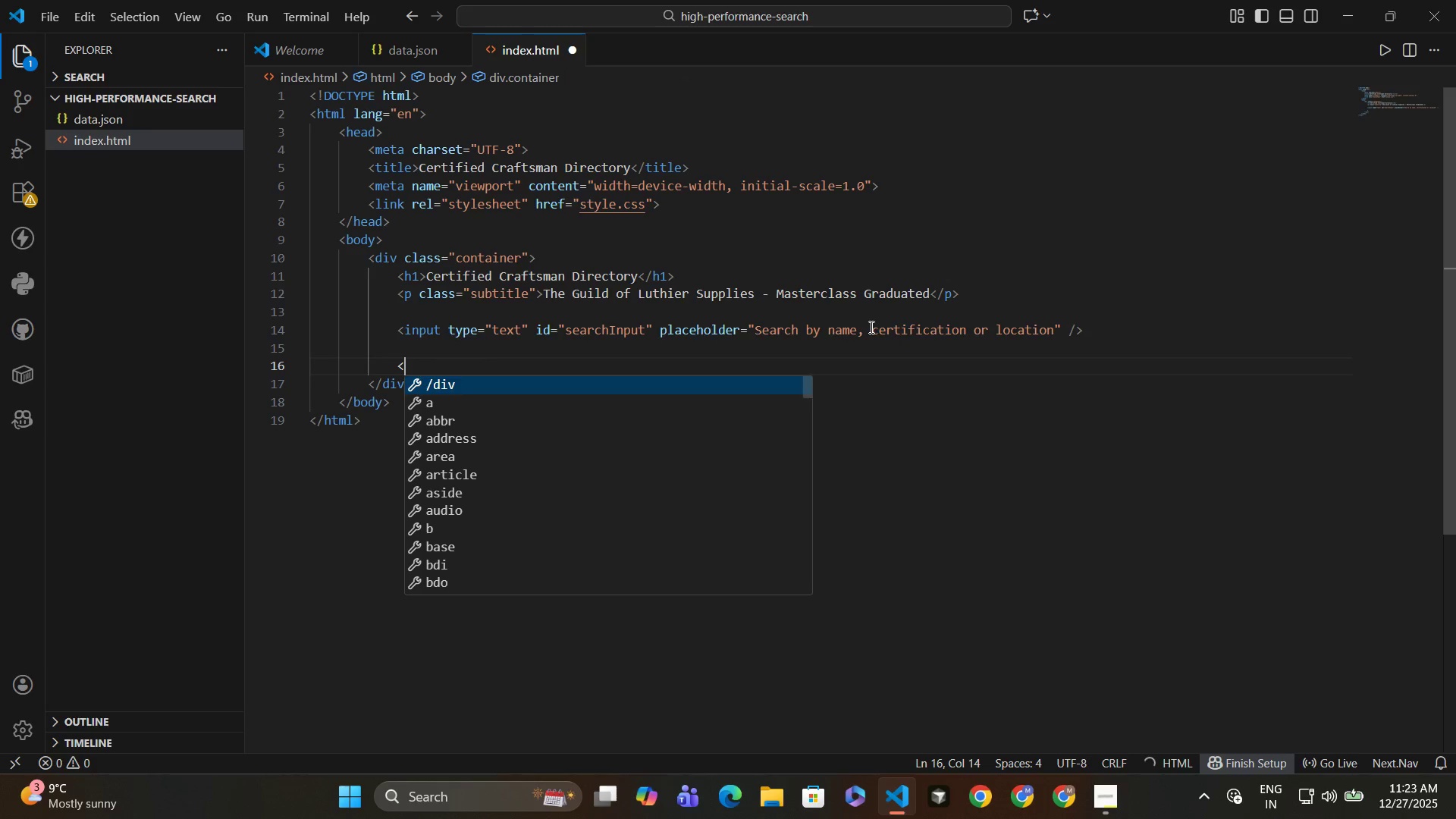 
key(P)
 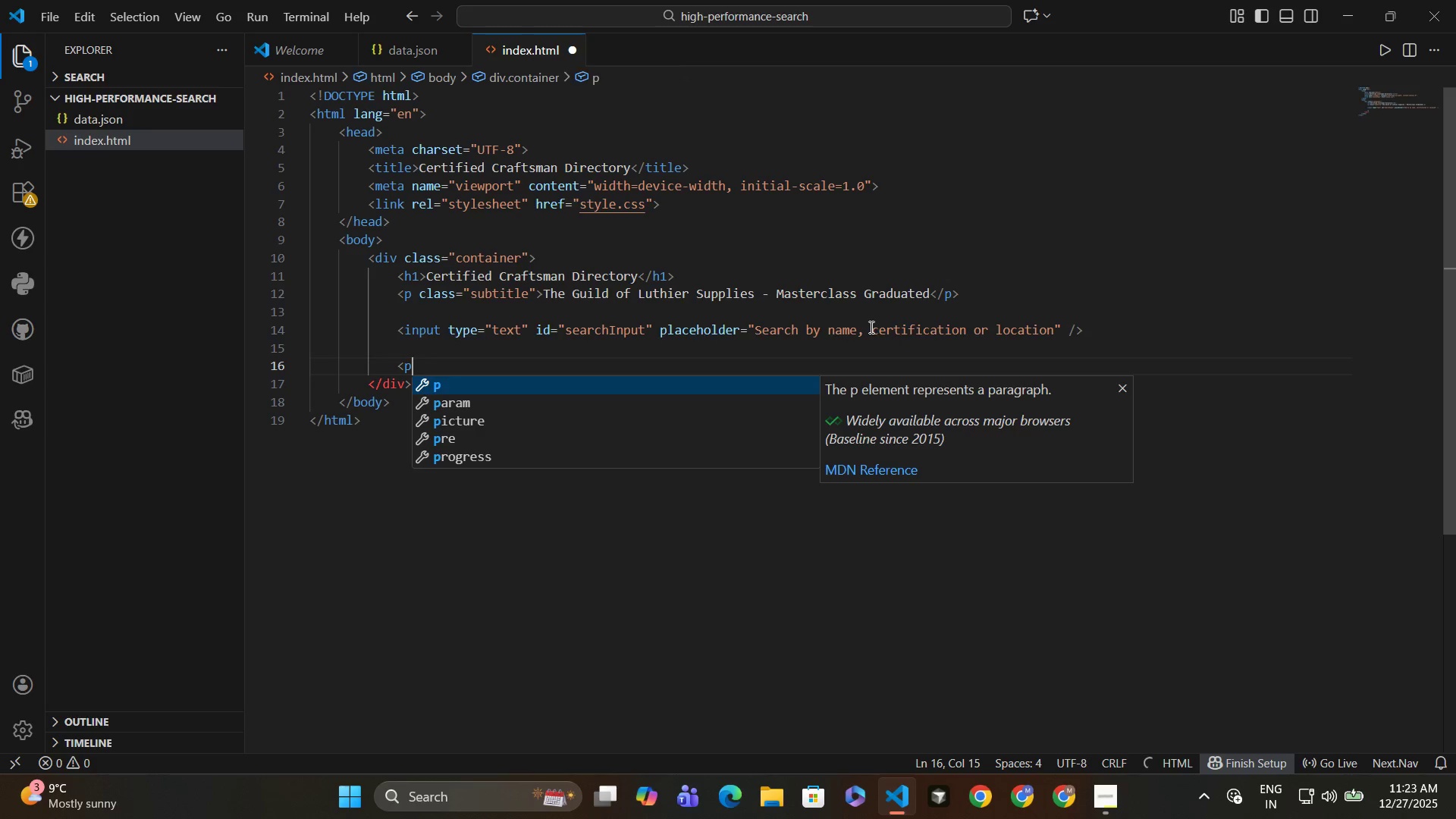 
key(Shift+Period)
 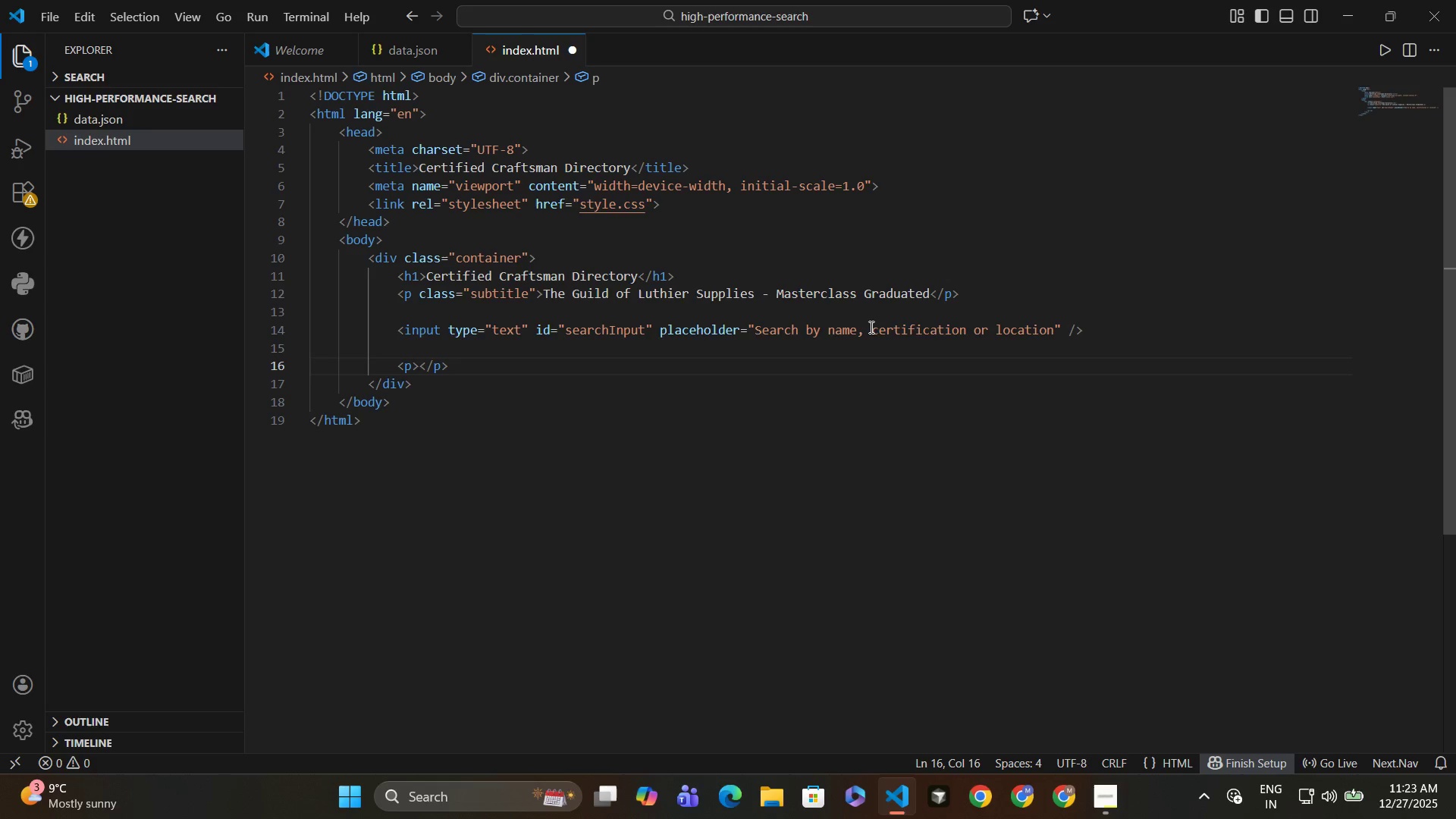 
key(ArrowLeft)
 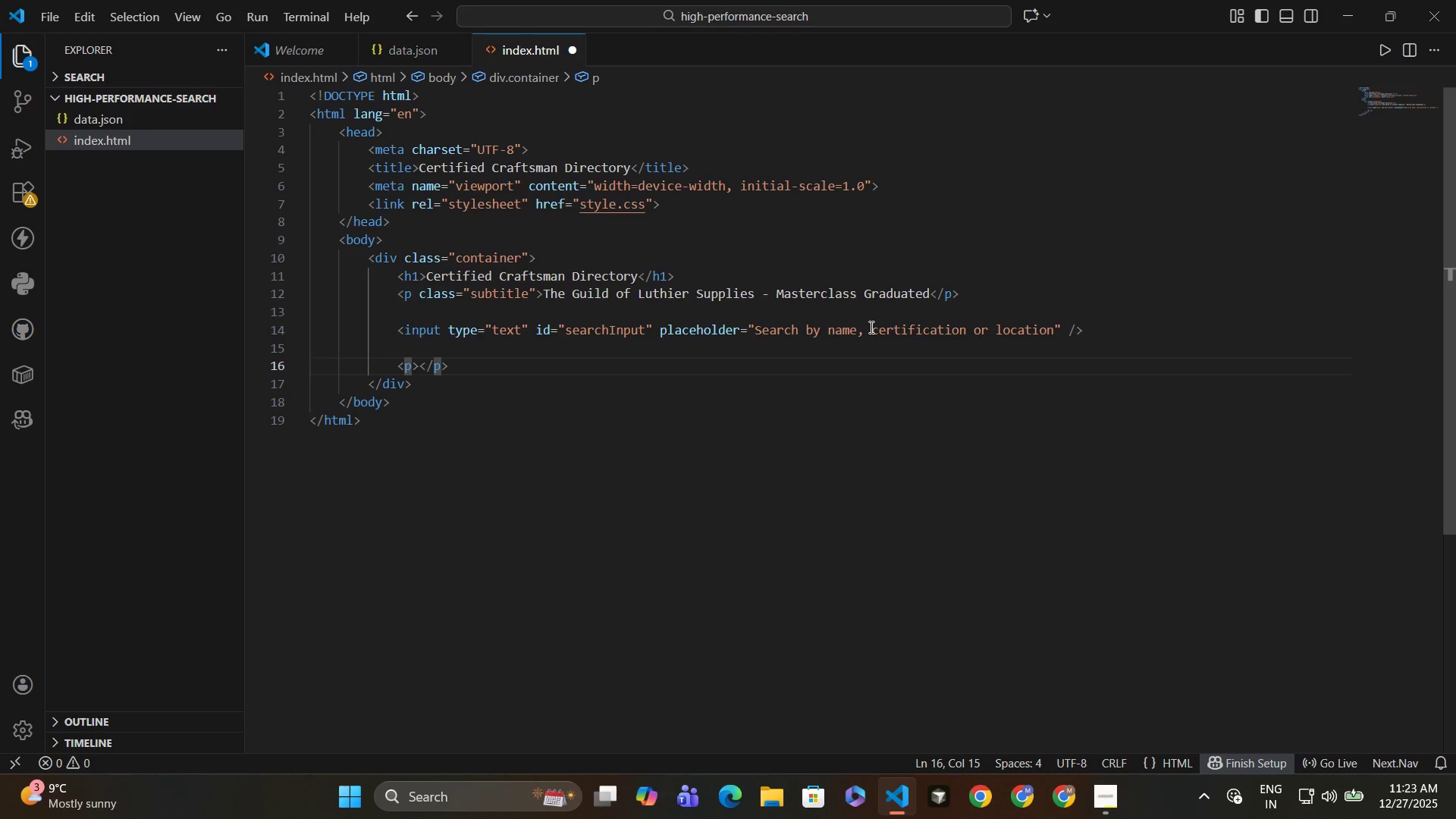 
type( id)
 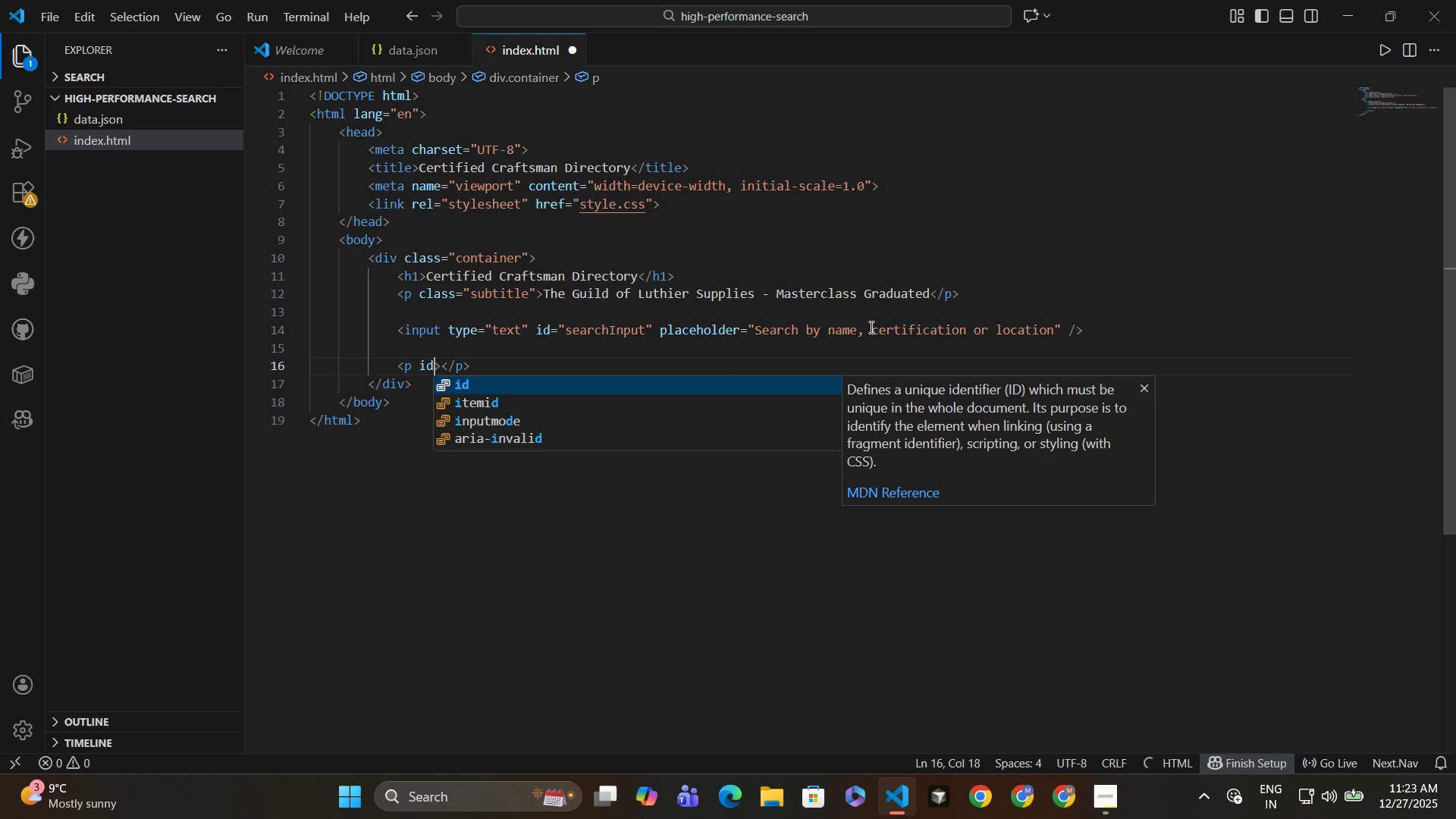 
key(Enter)
 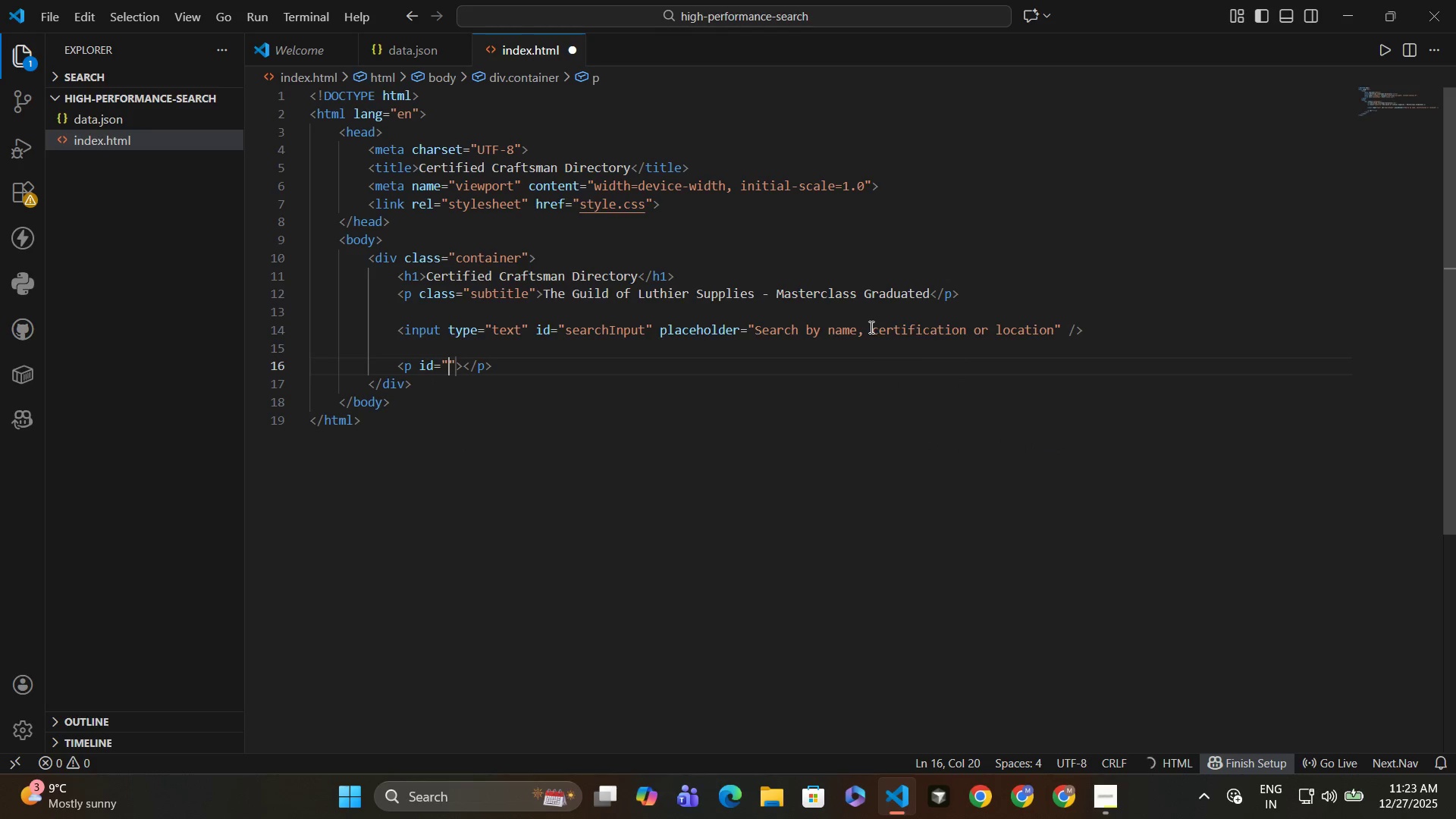 
type(status)
 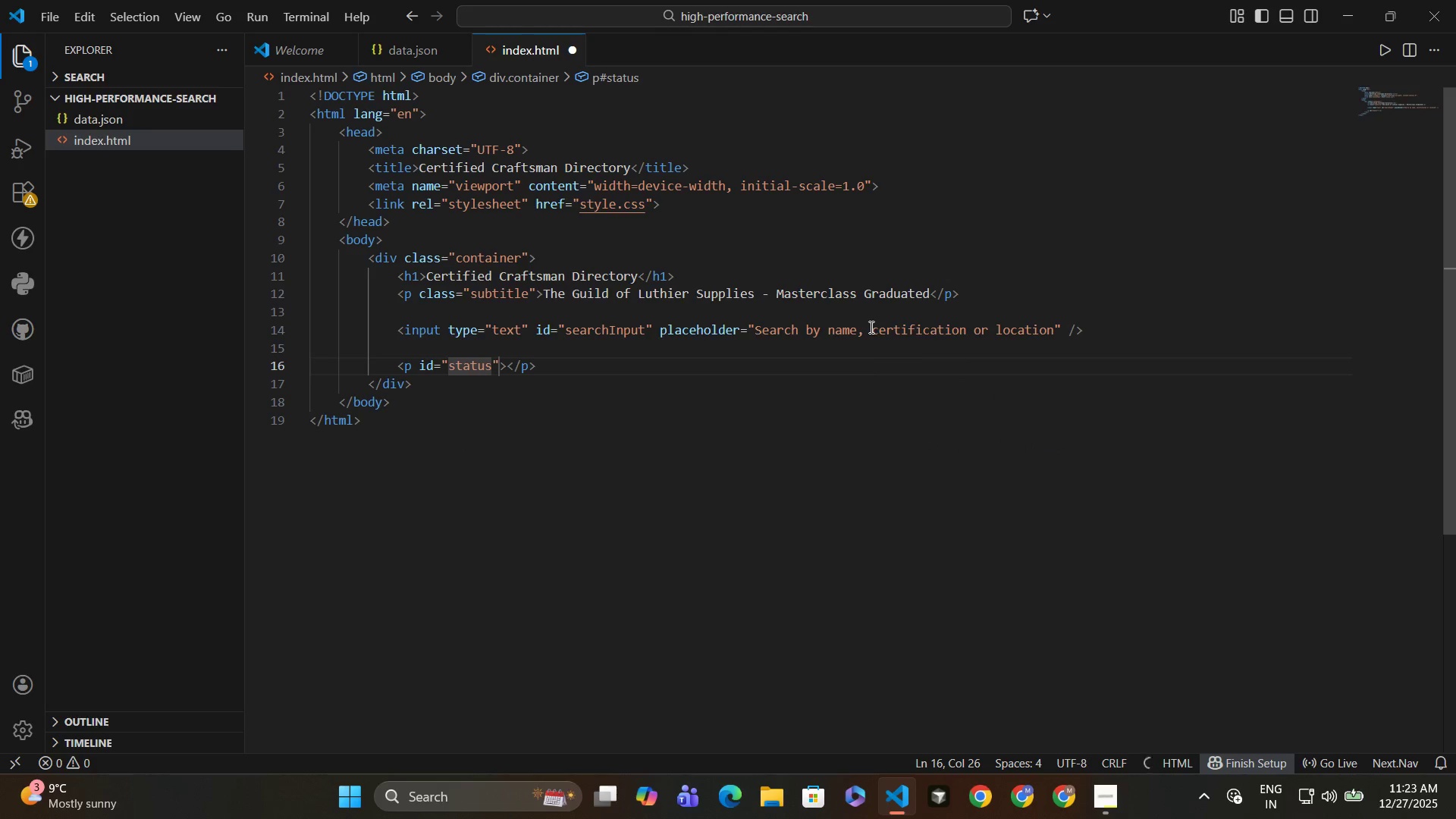 
key(ArrowRight)
 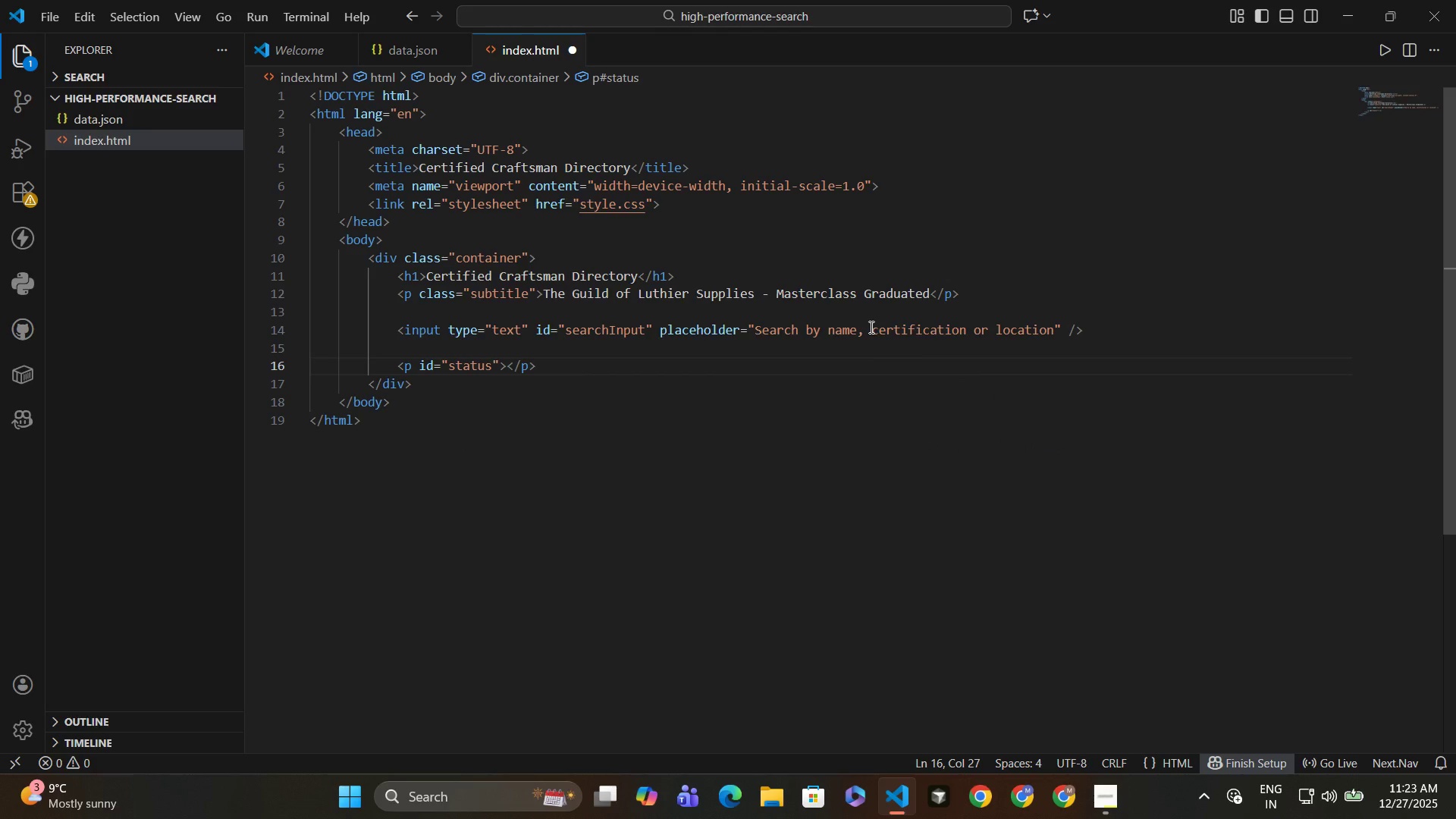 
key(ArrowRight)
 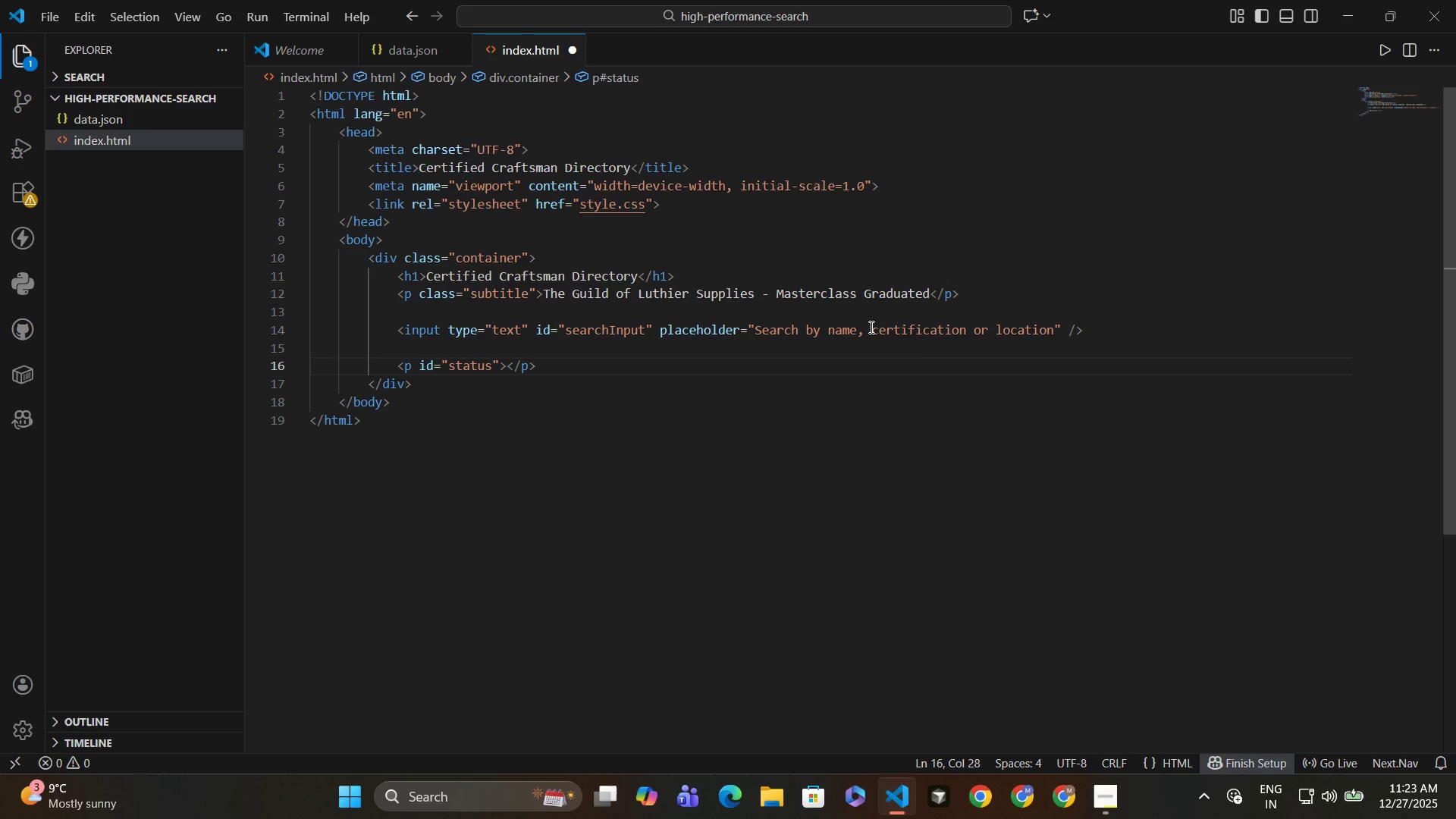 
type(Loading records...)
 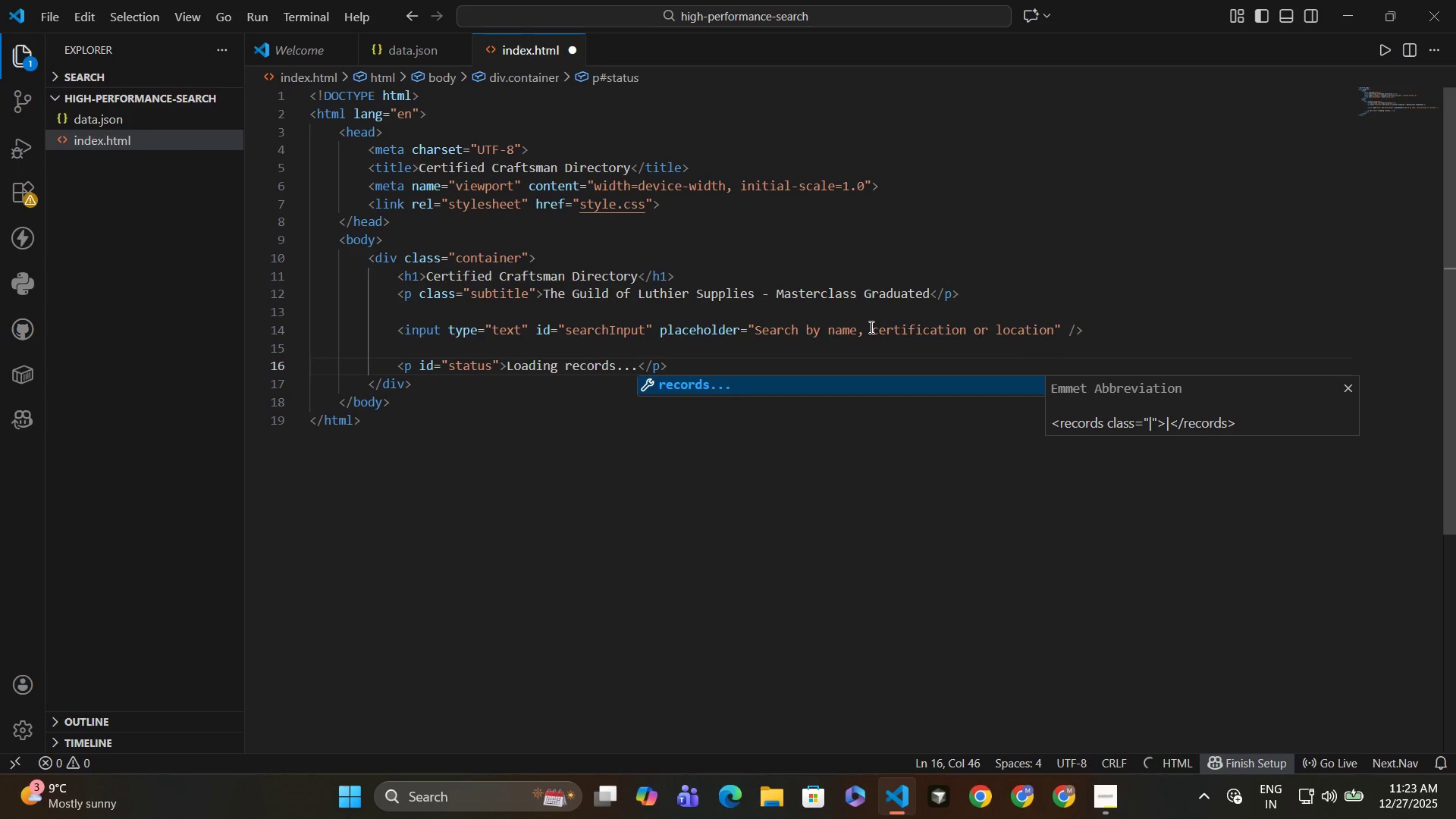 
key(Control+Enter)
 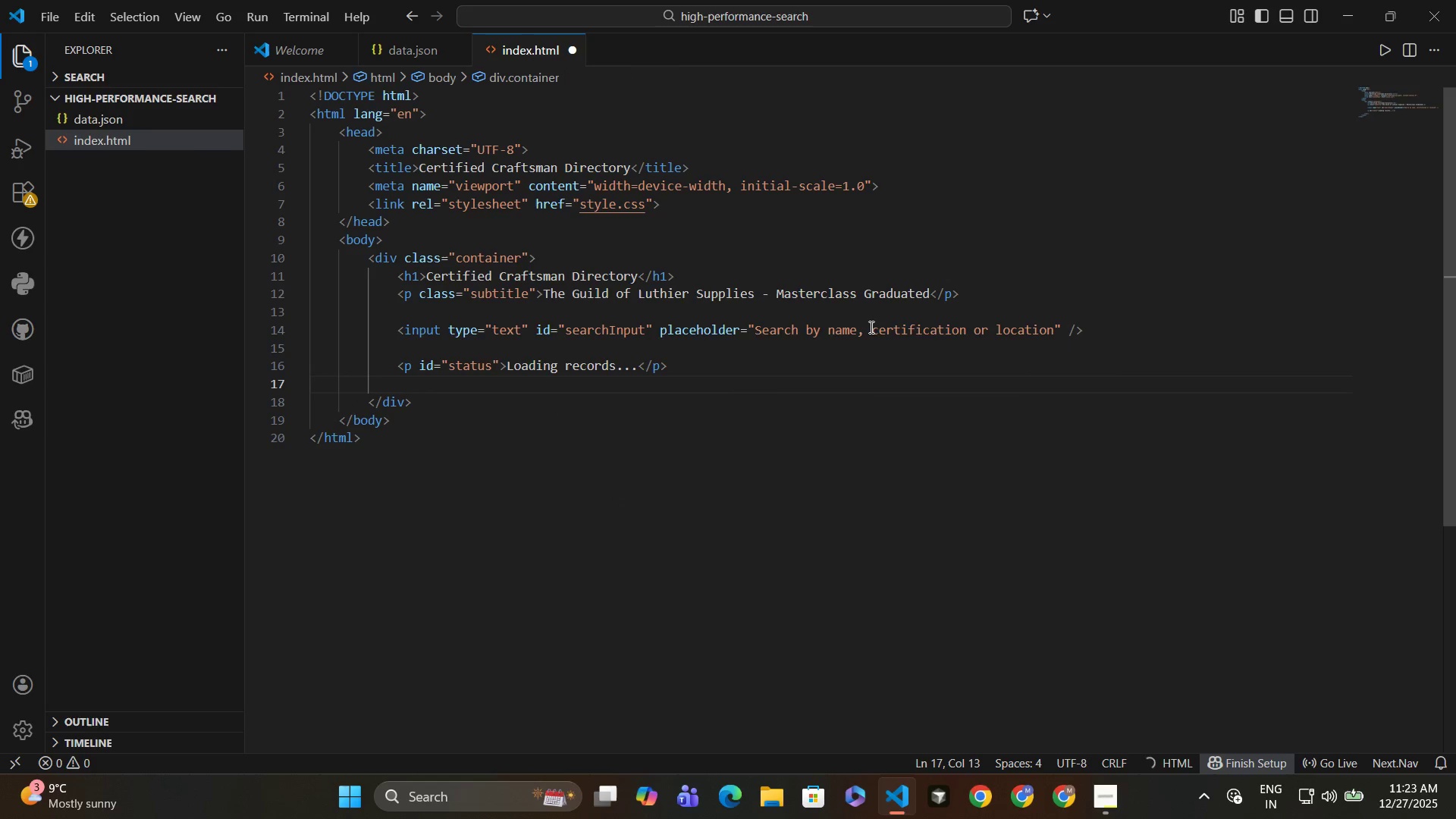 
key(Enter)
 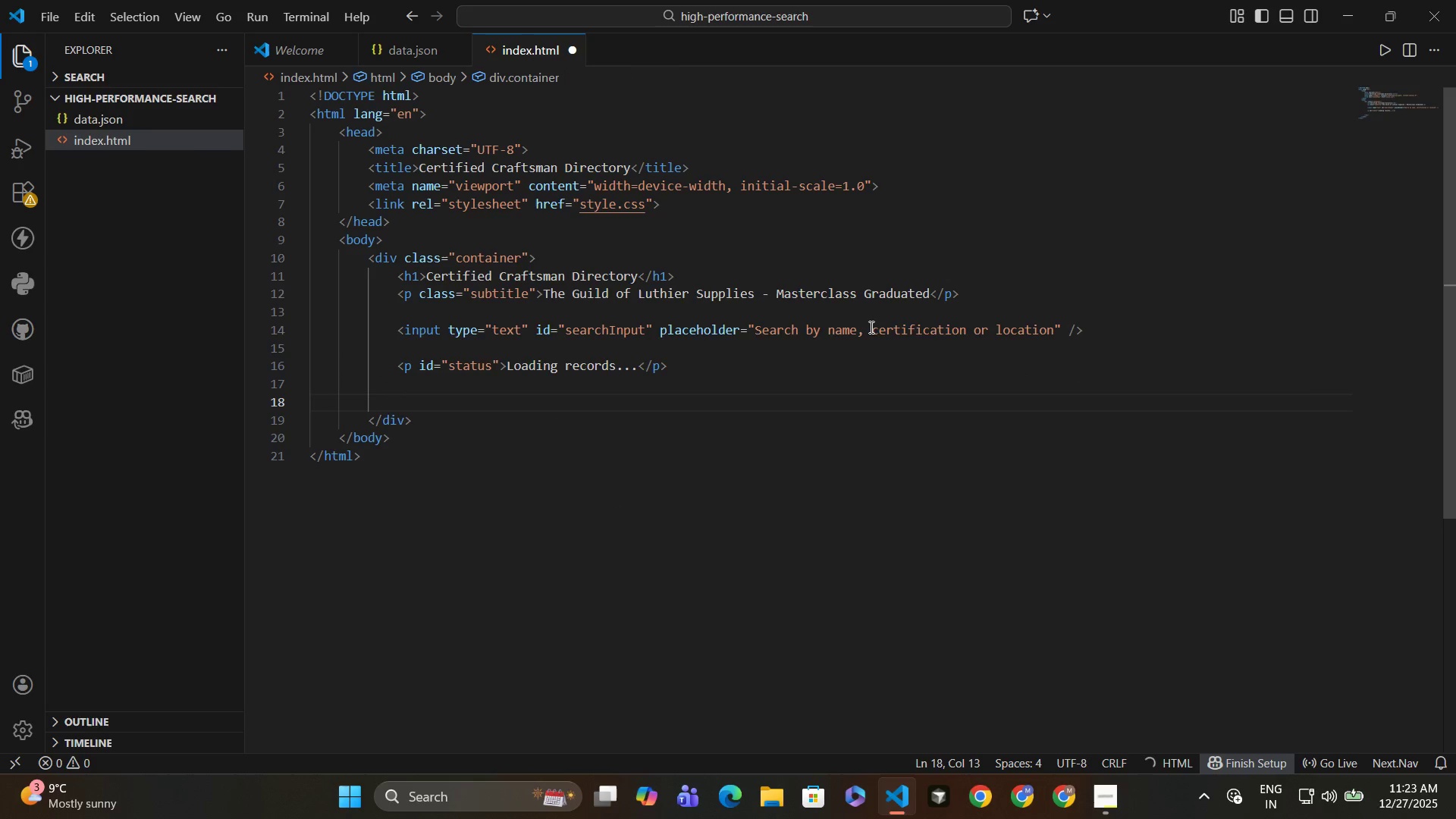 
type(<ul )
 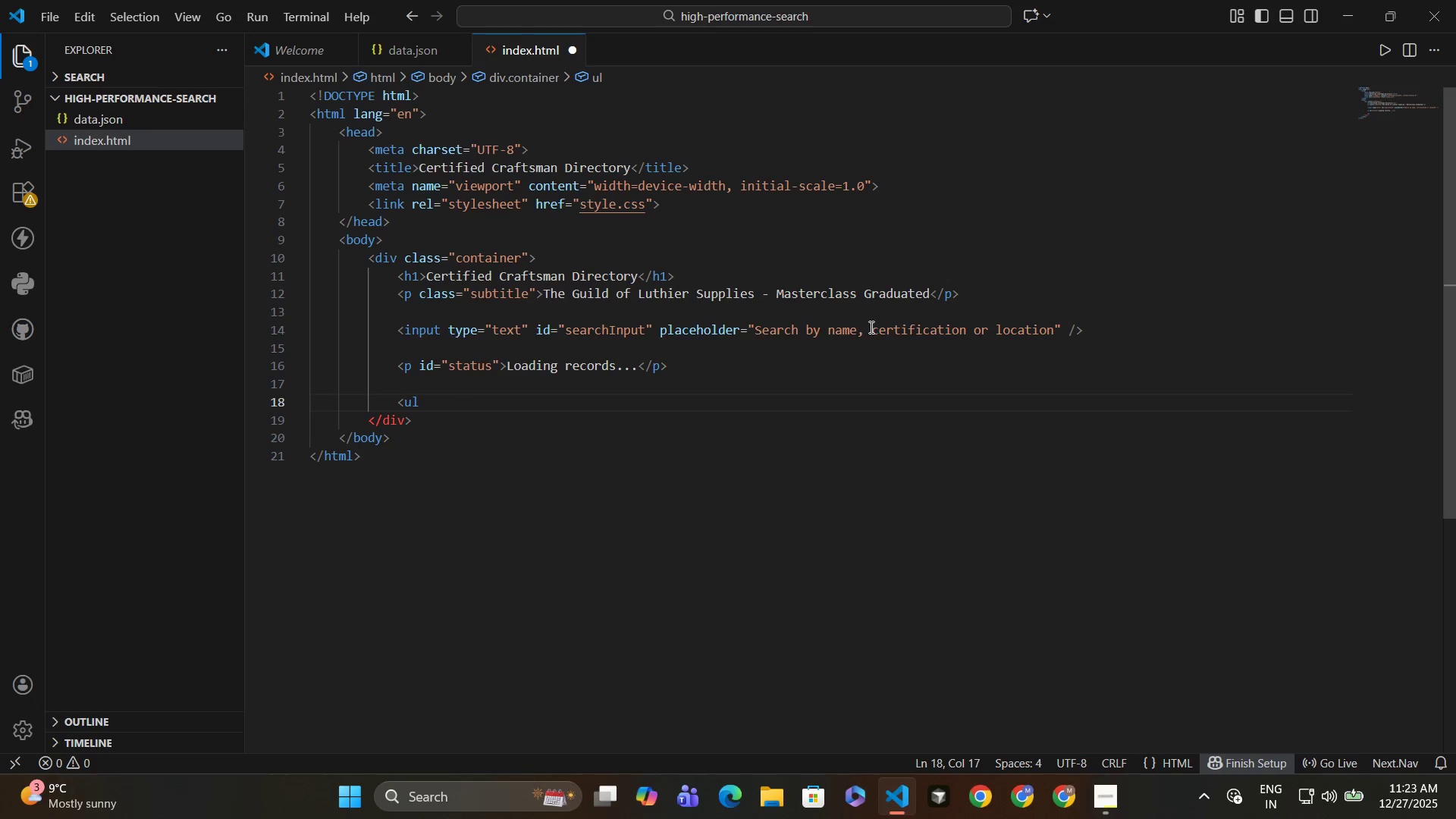 
type(id)
 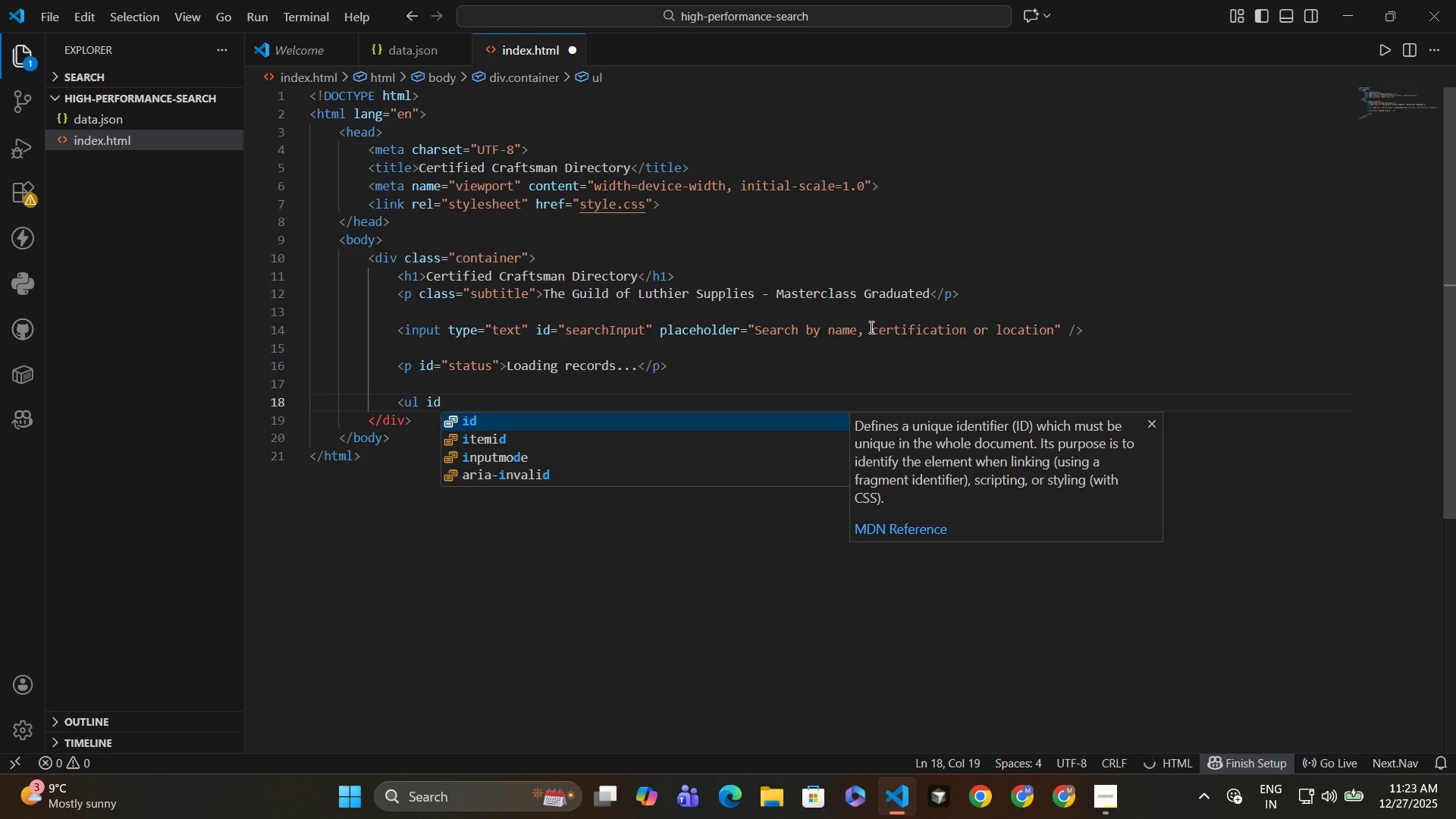 
key(Enter)
 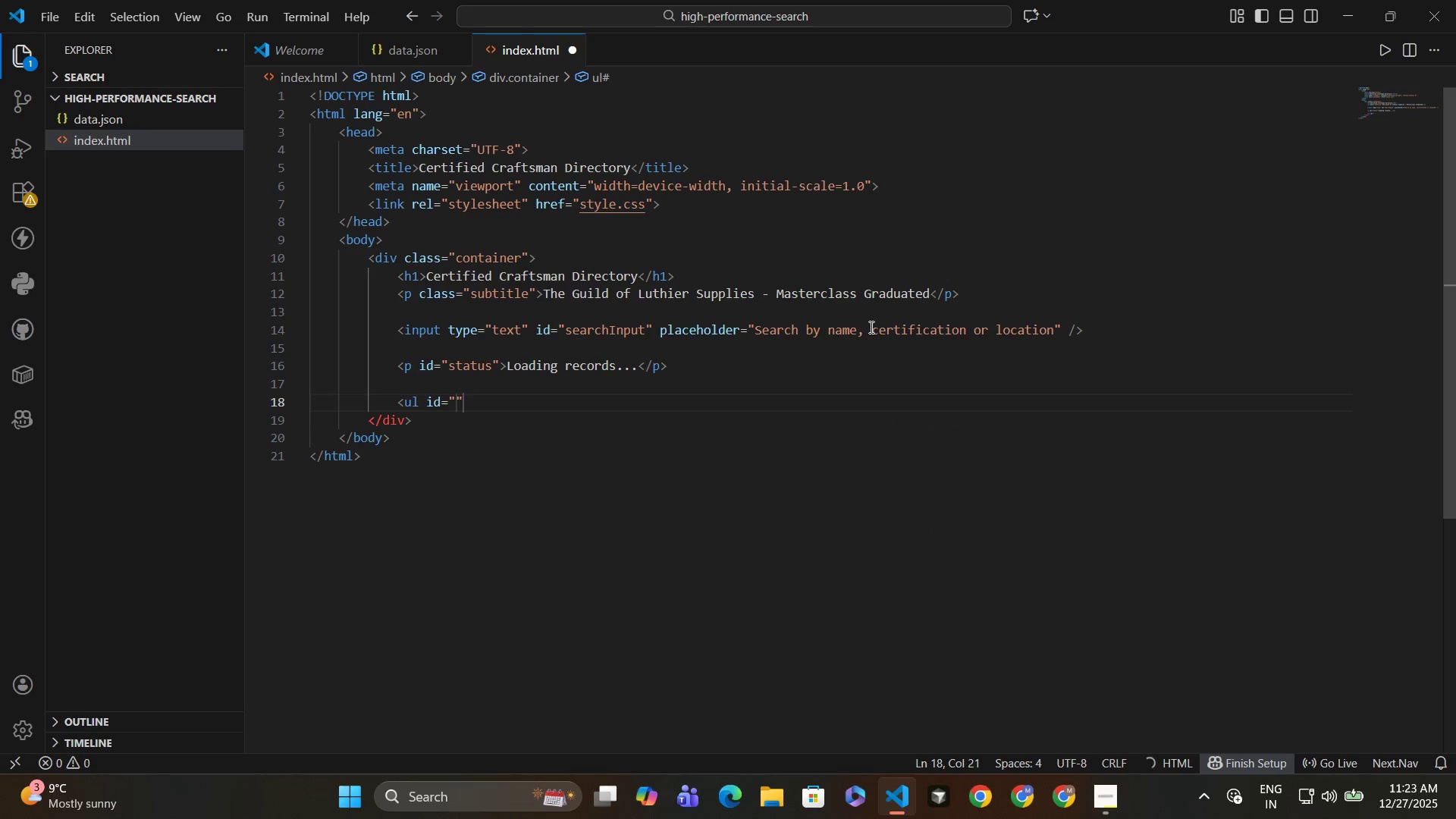 
type(directoryList)
 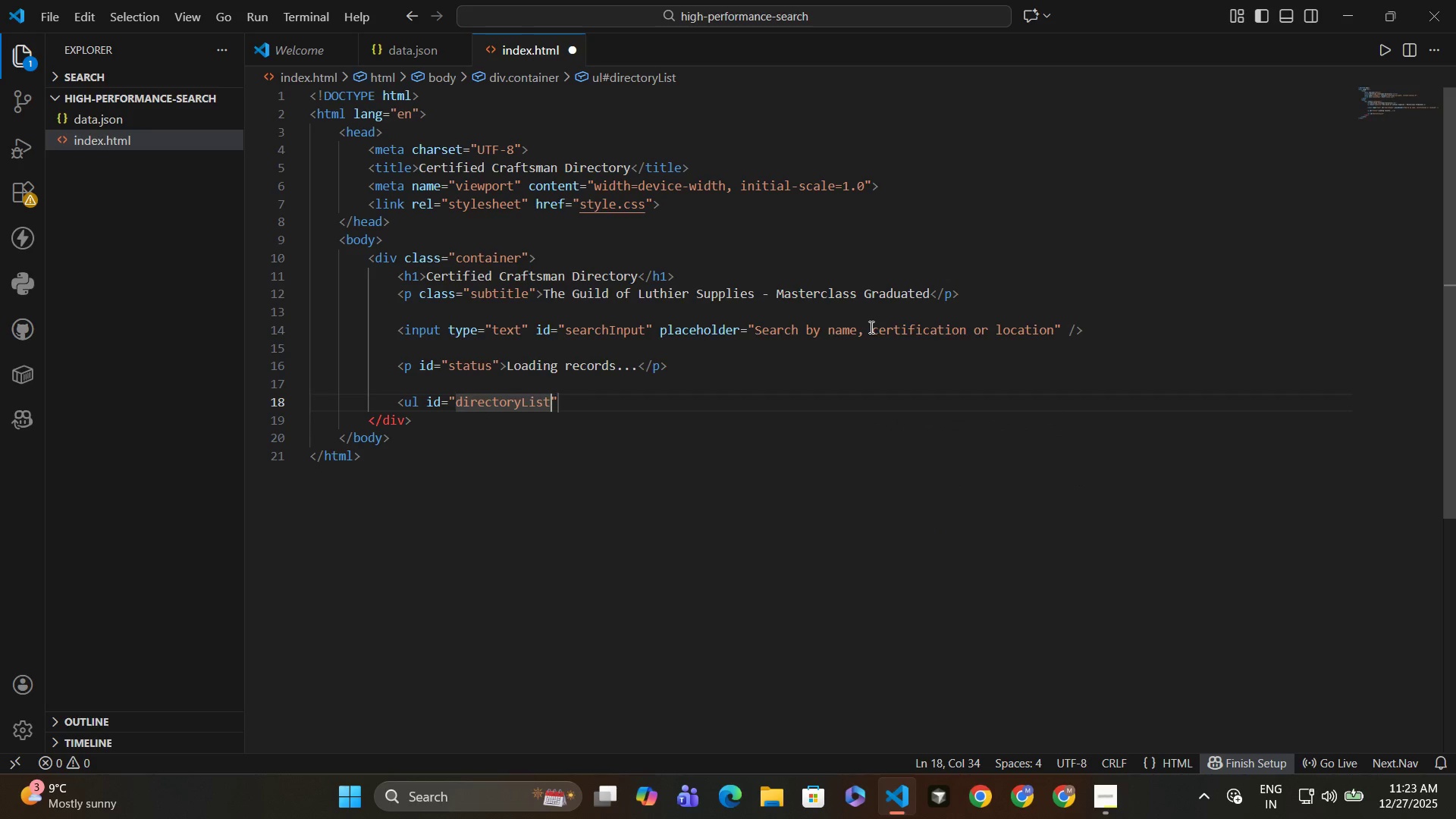 
key(ArrowRight)
 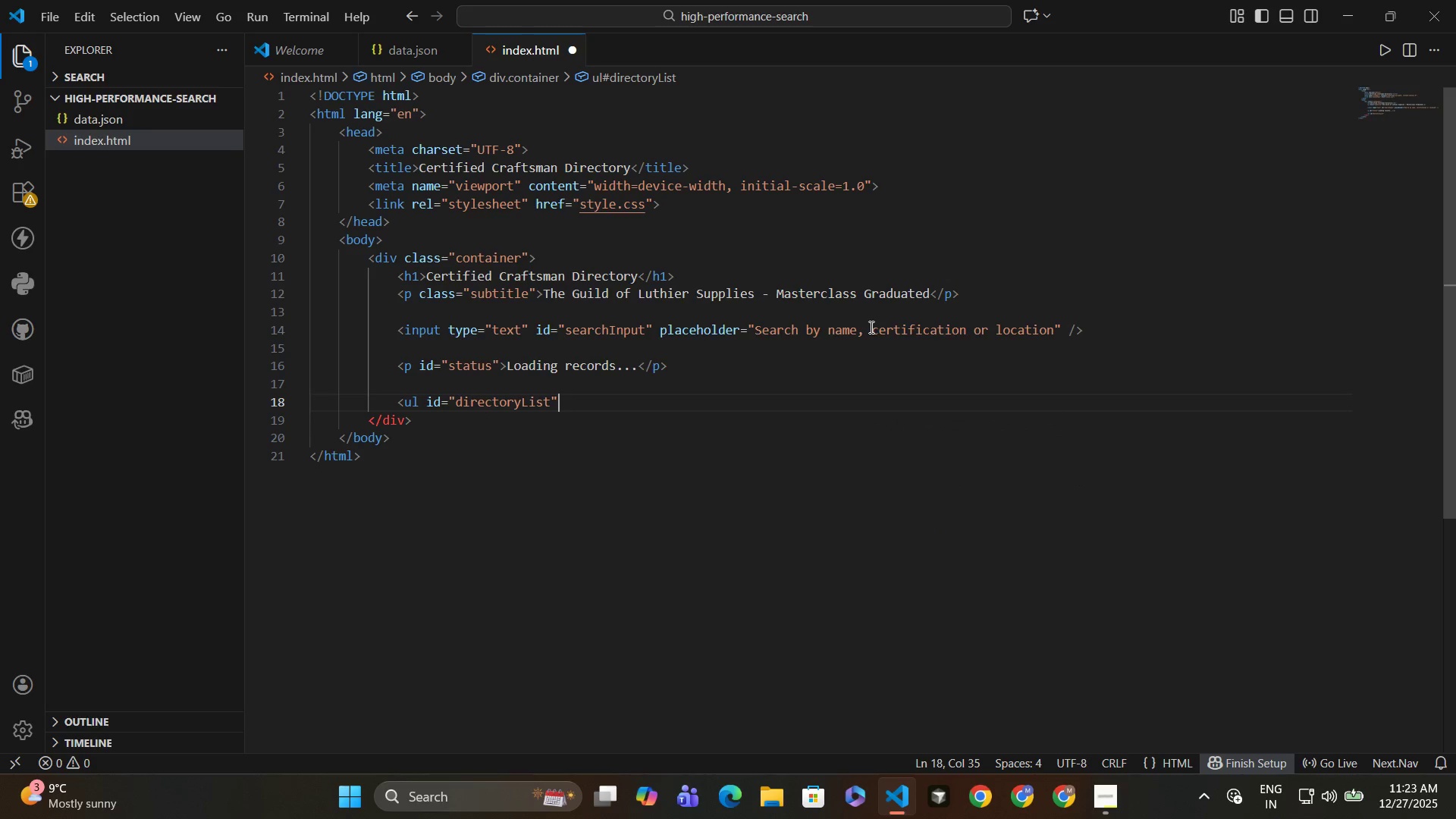 
key(Shift+Period)
 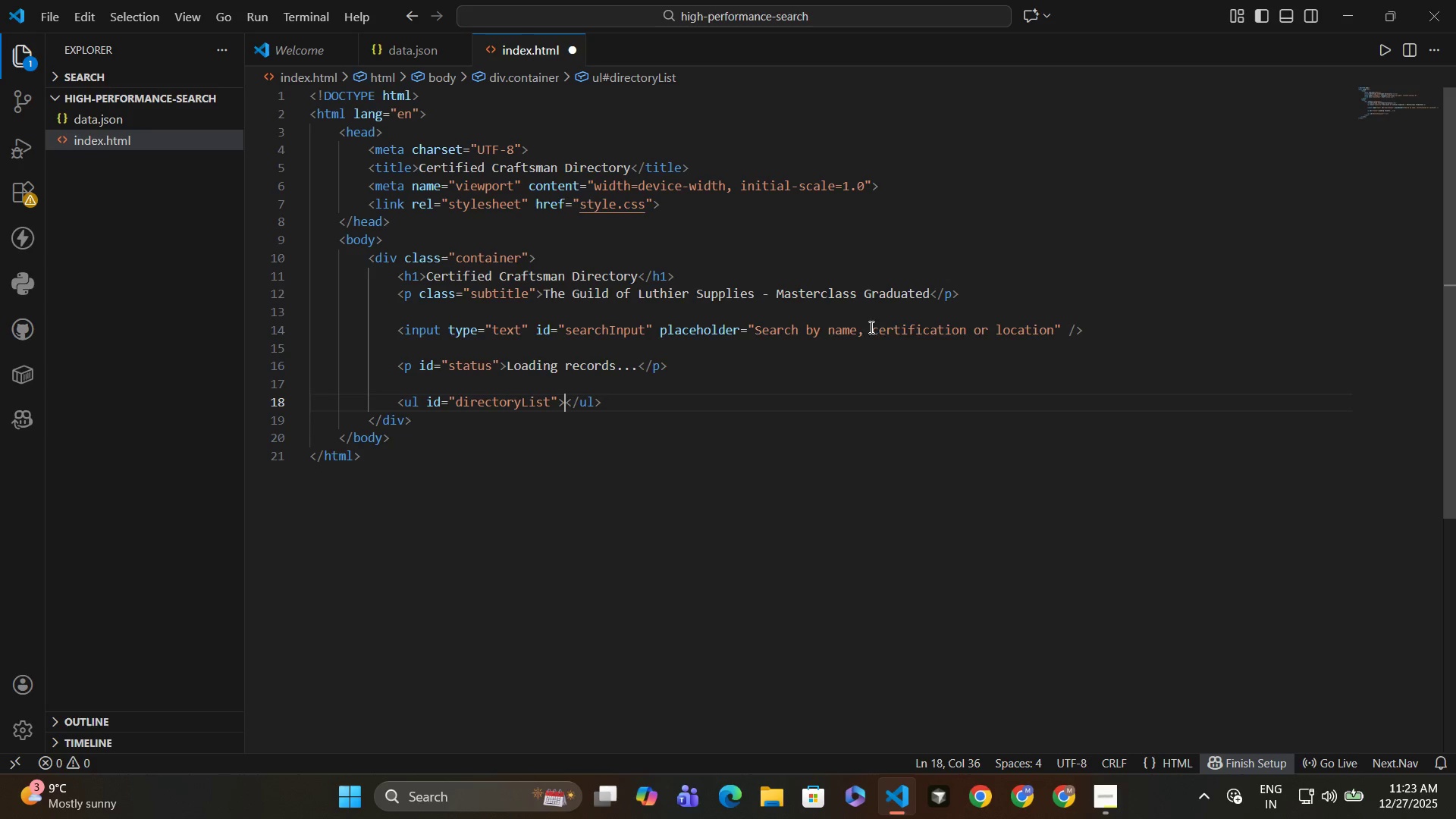 
wait(6.88)
 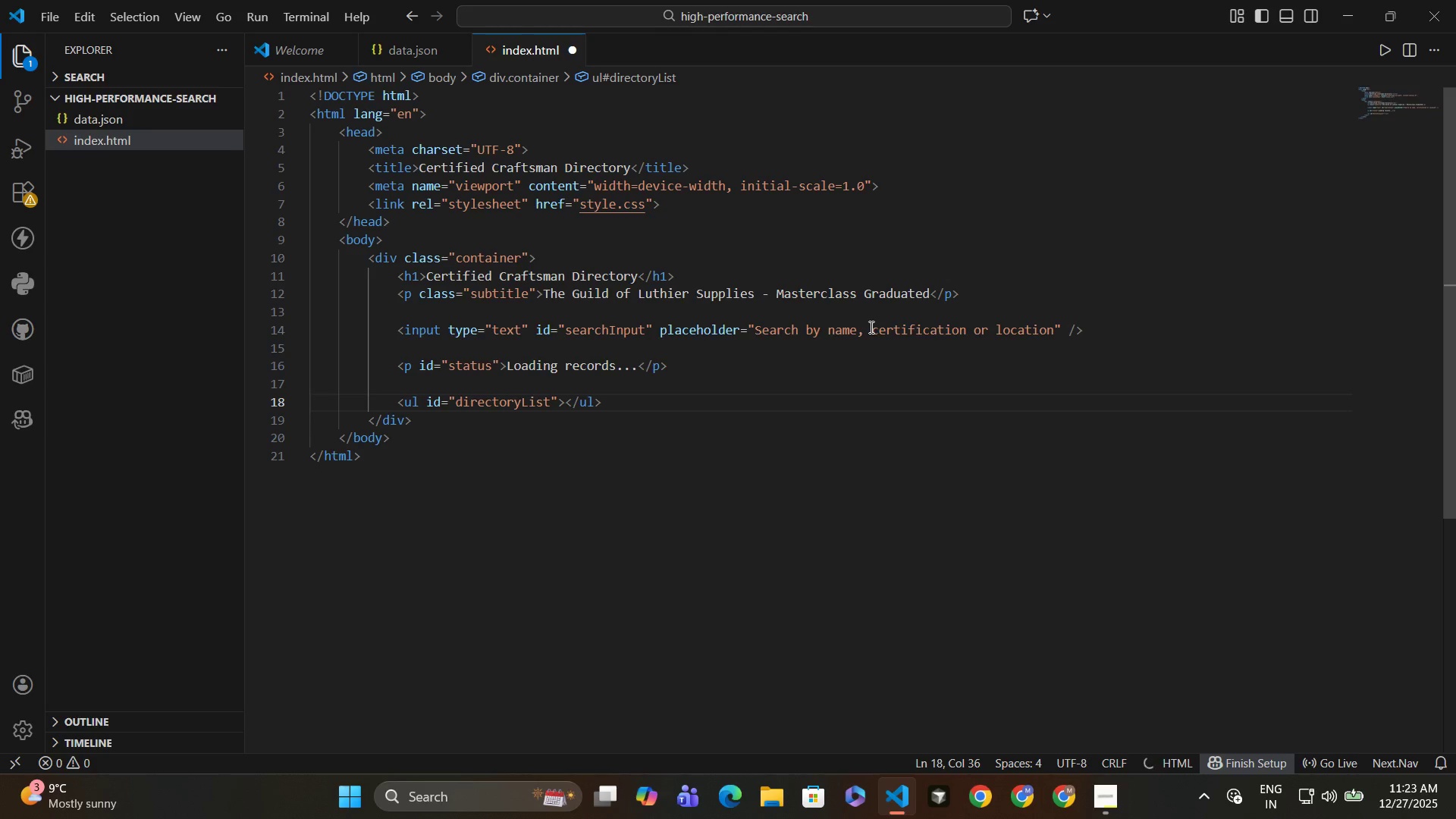 
left_click([479, 418])
 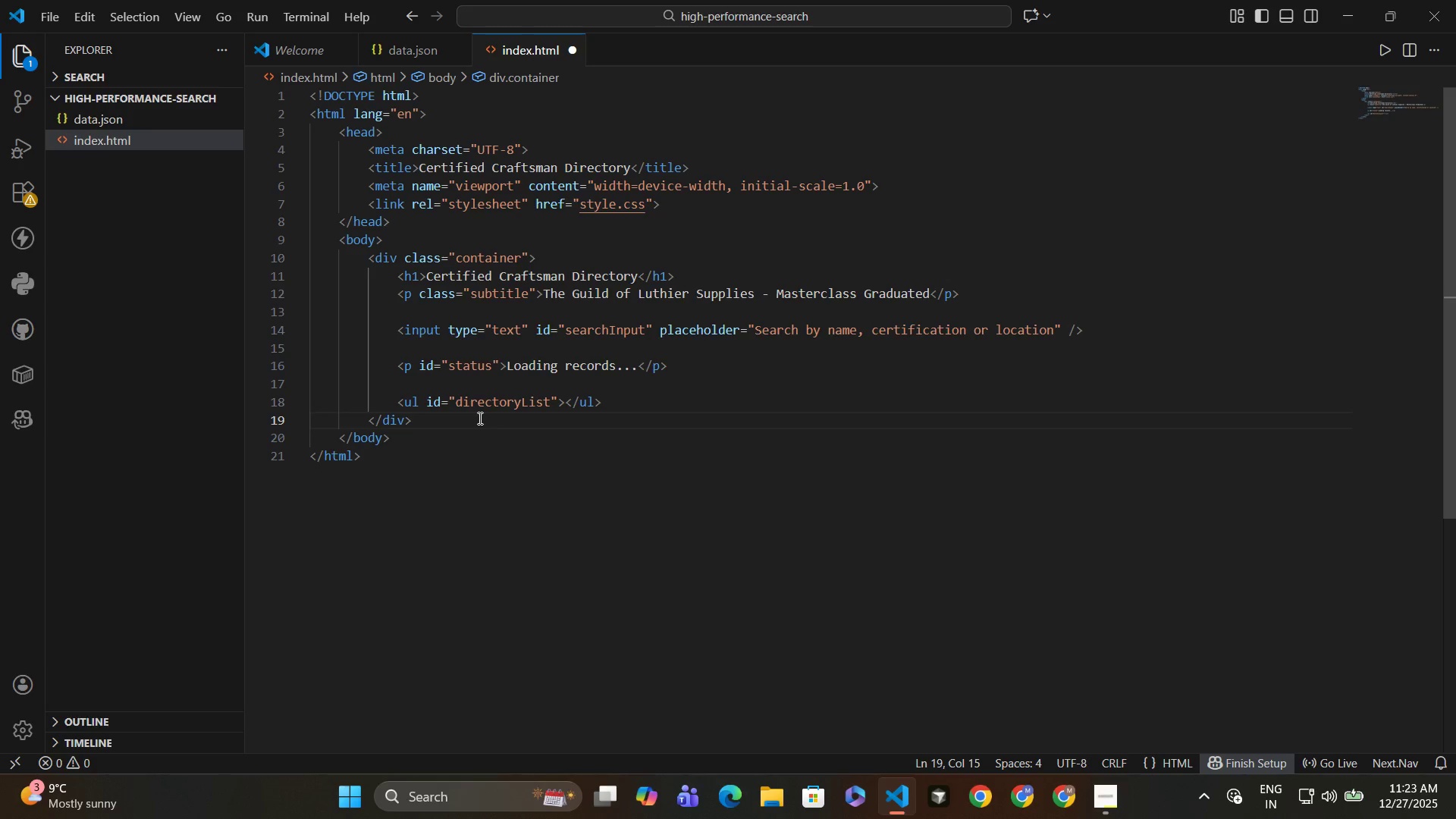 
key(Enter)
 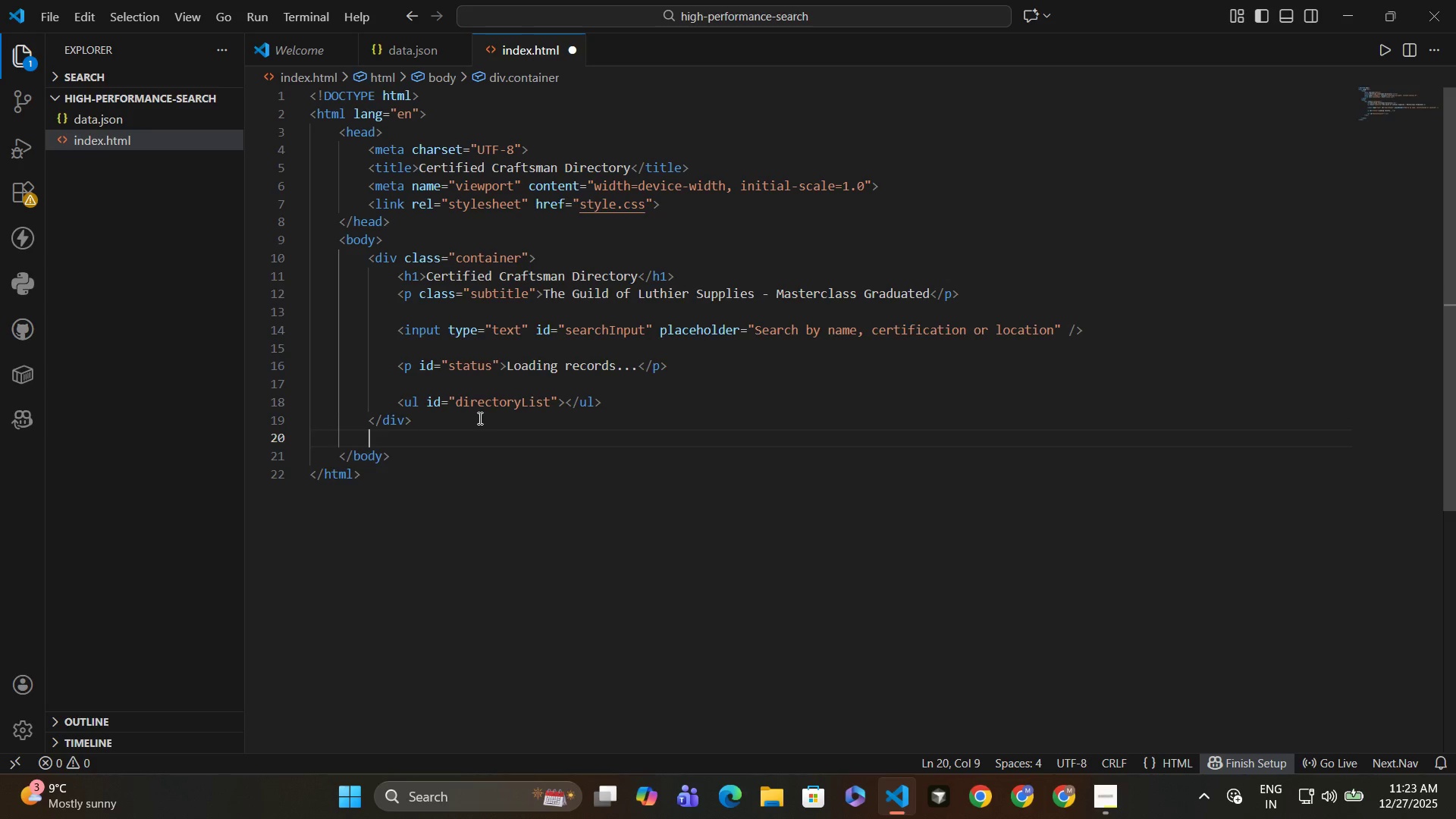 
key(Enter)
 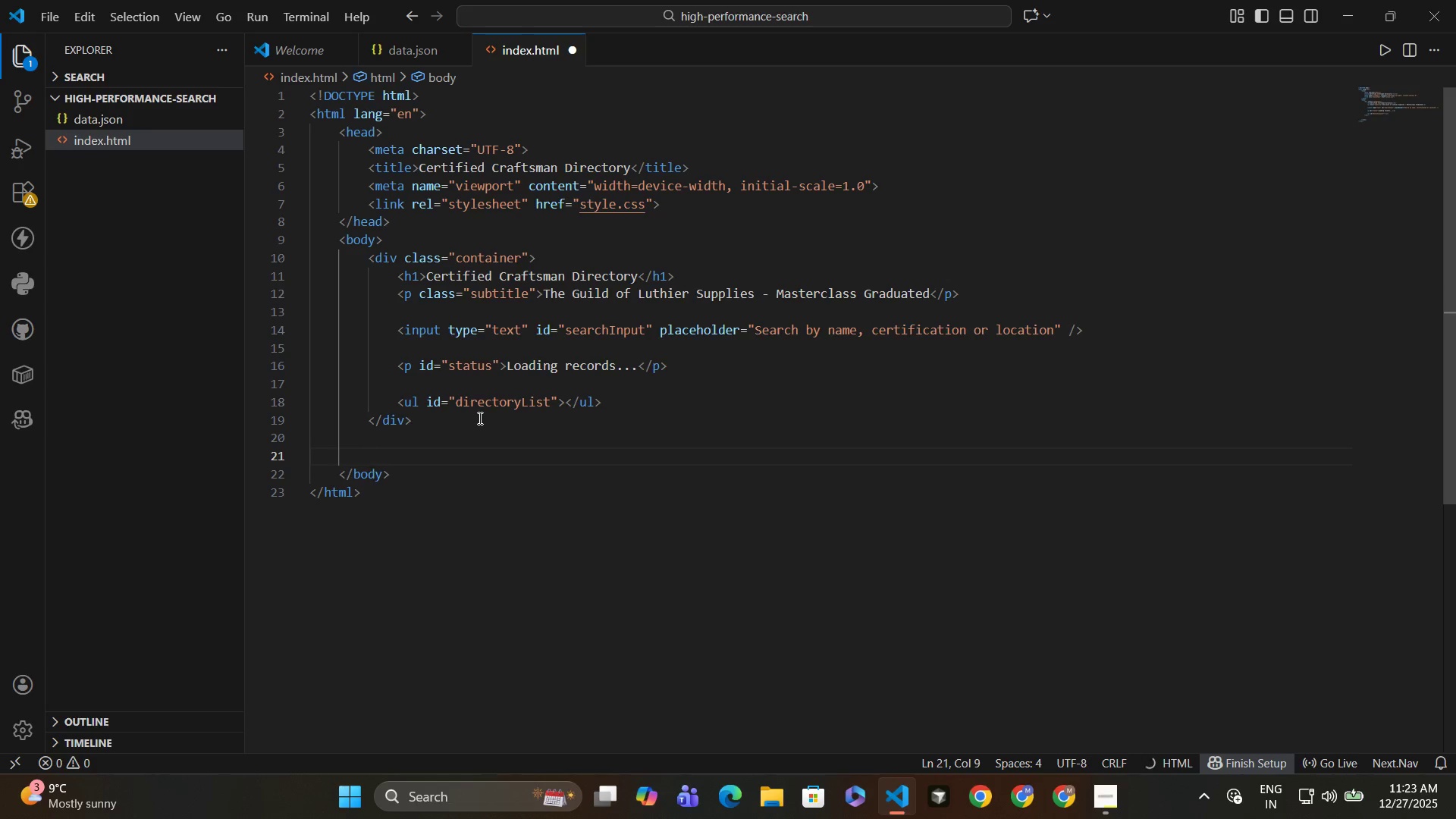 
type(<scr)
 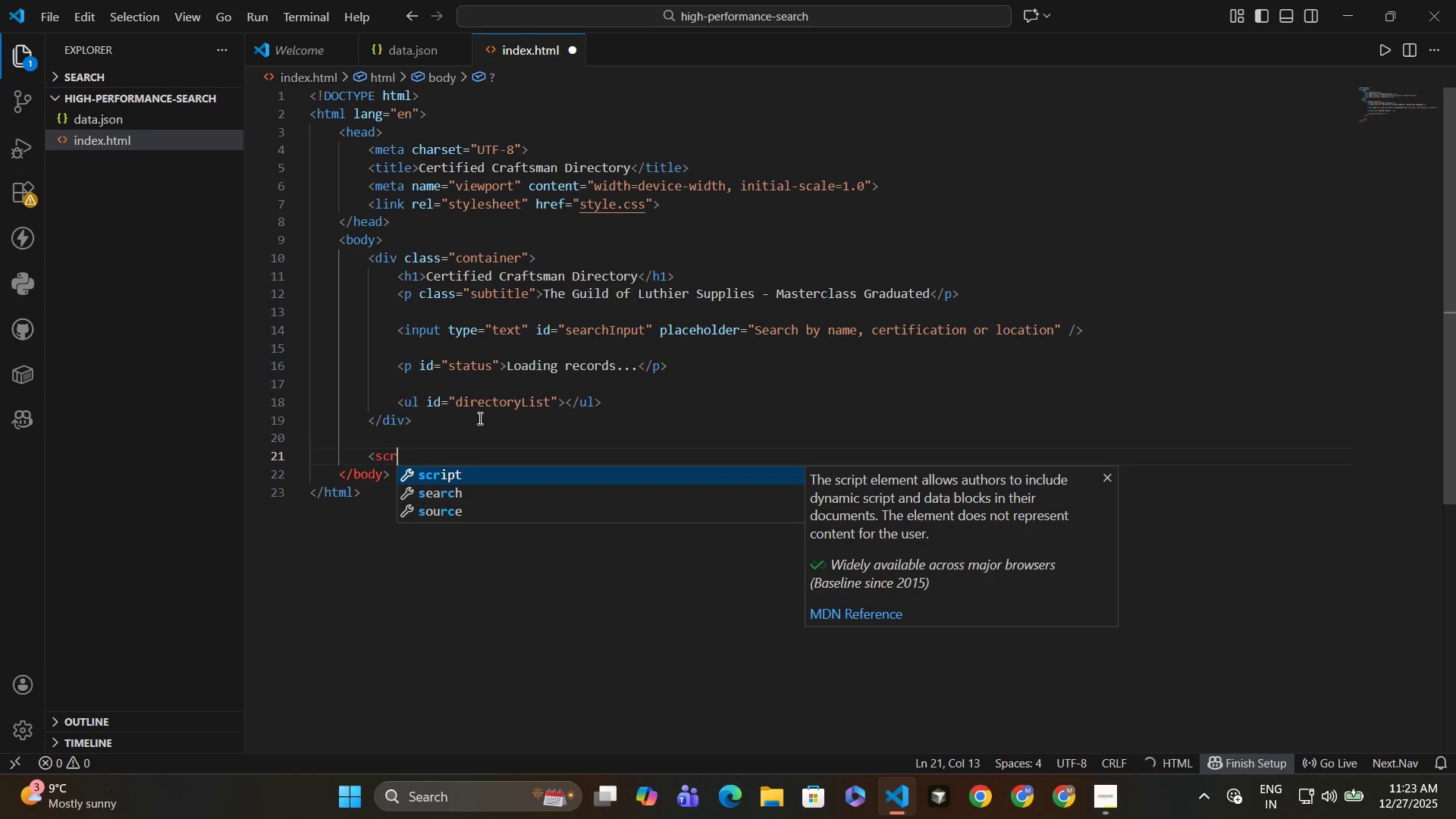 
key(Enter)
 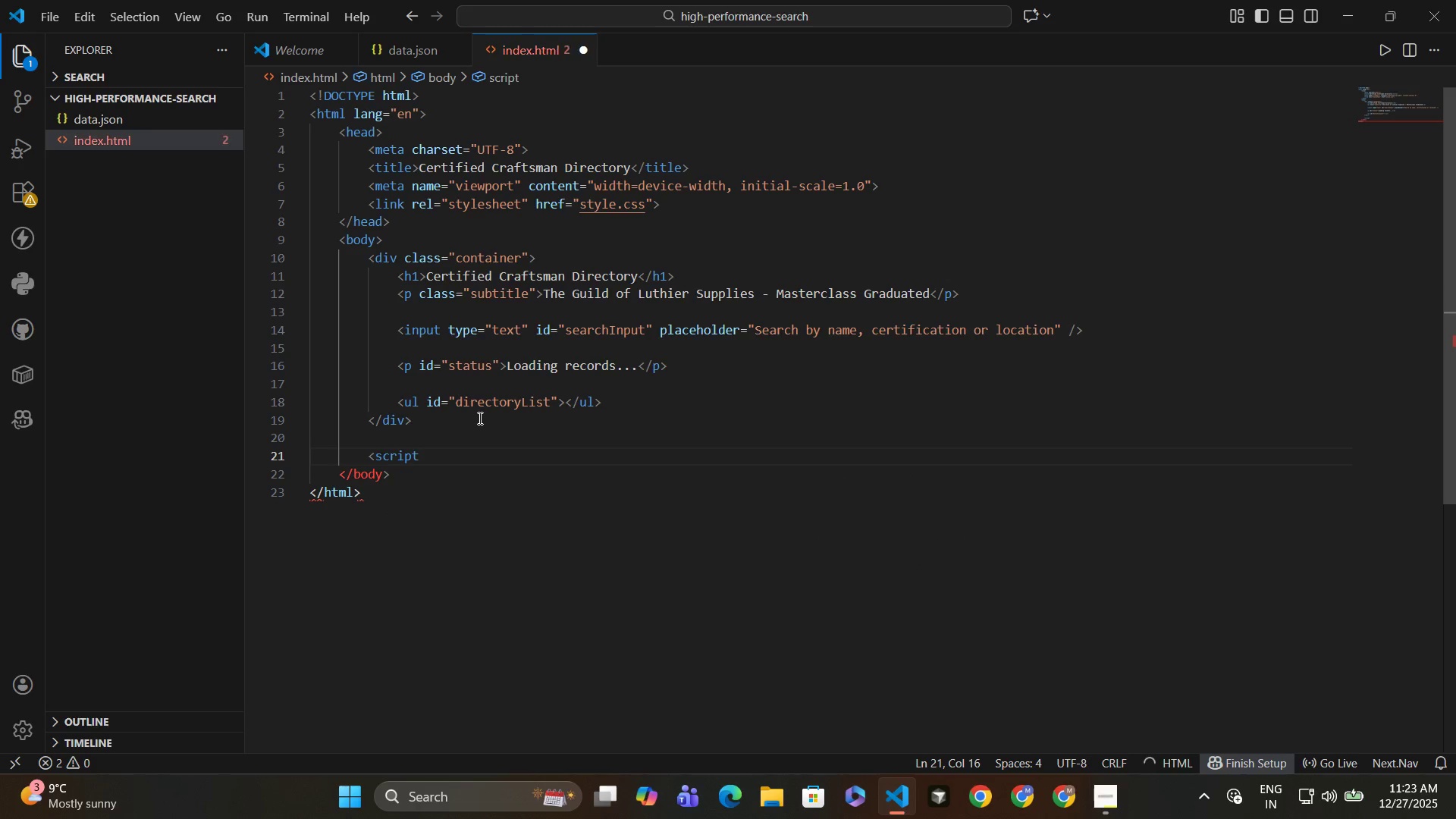 
type( src)
 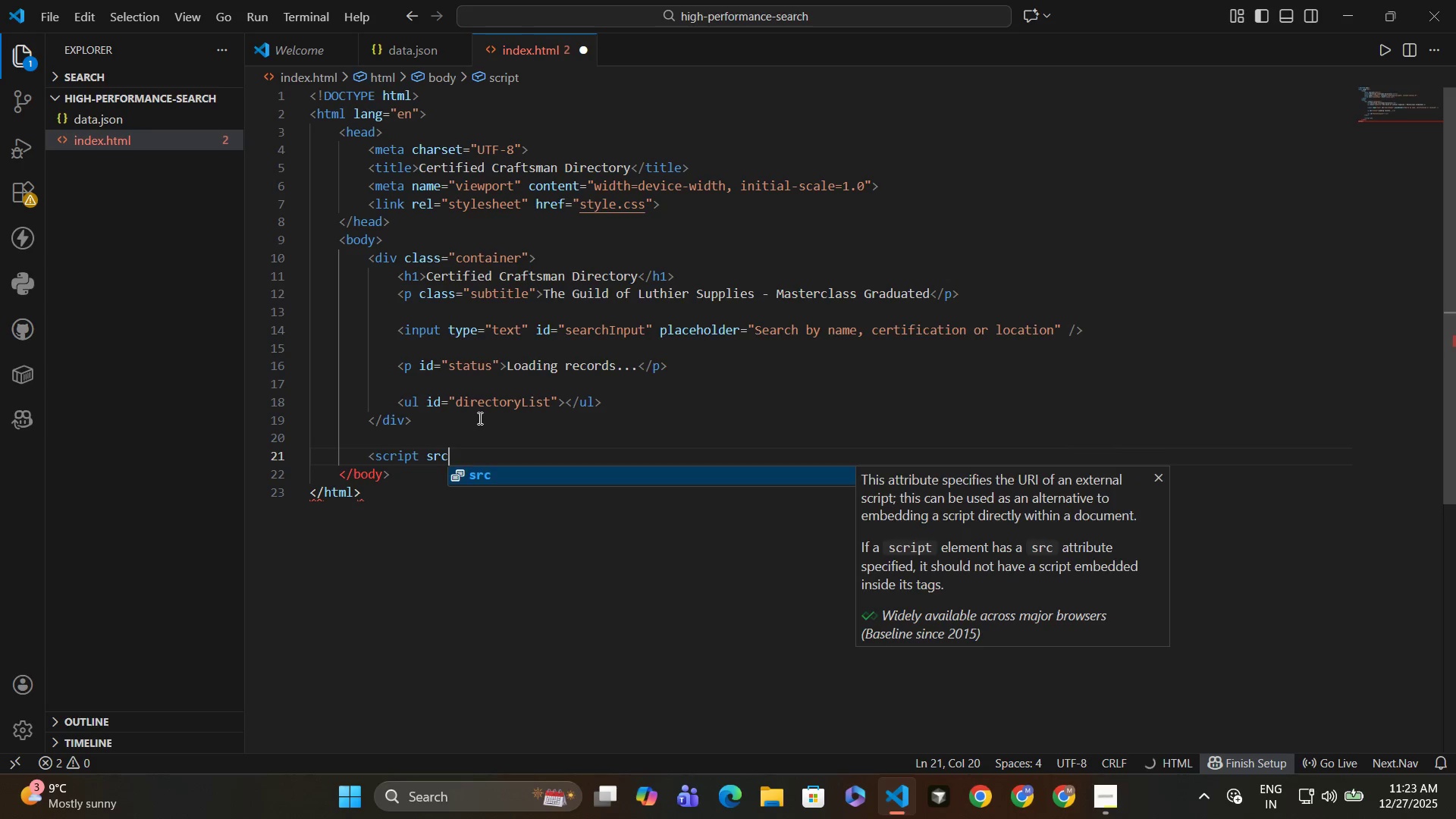 
key(Enter)
 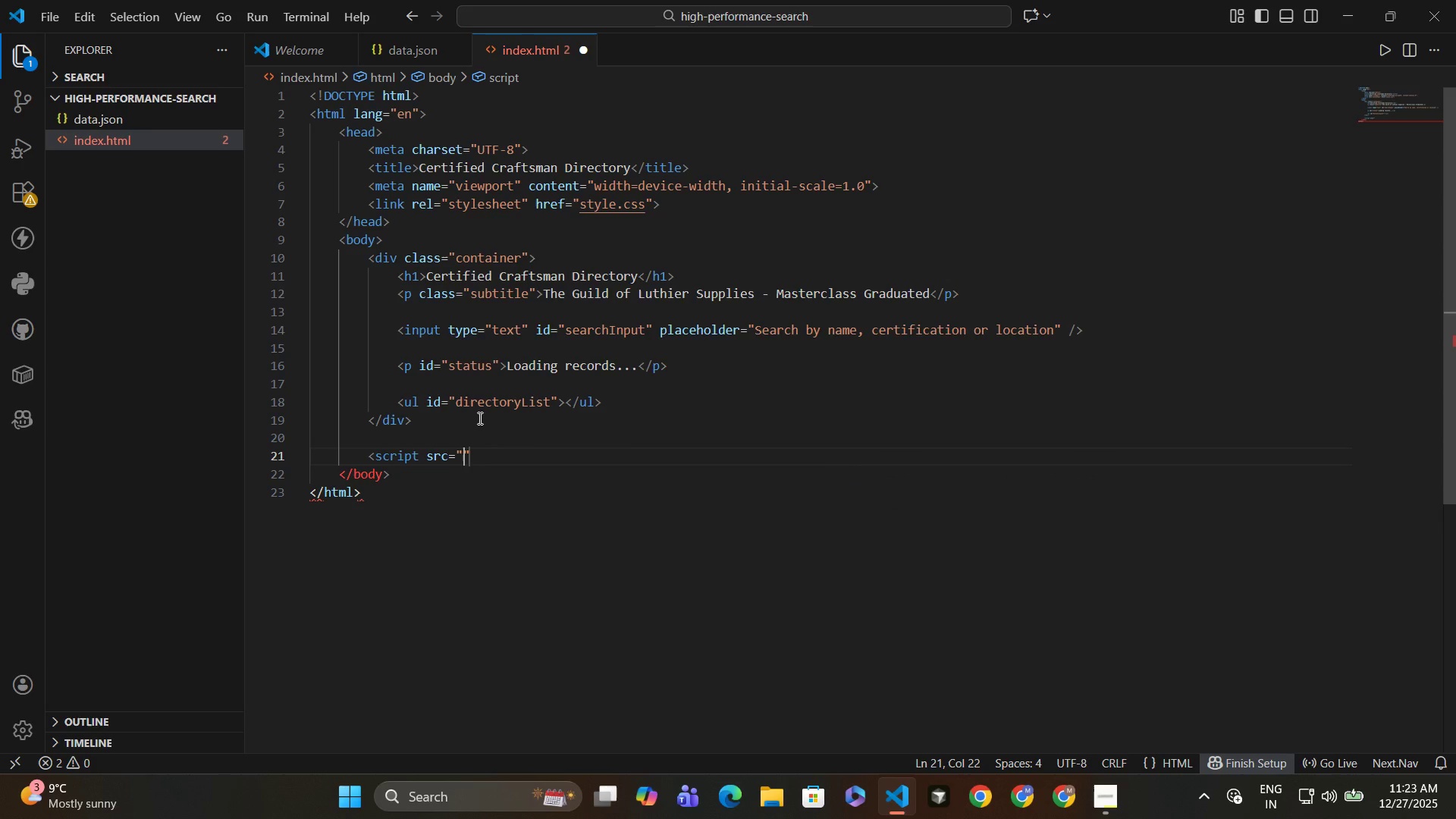 
type(script.js)
 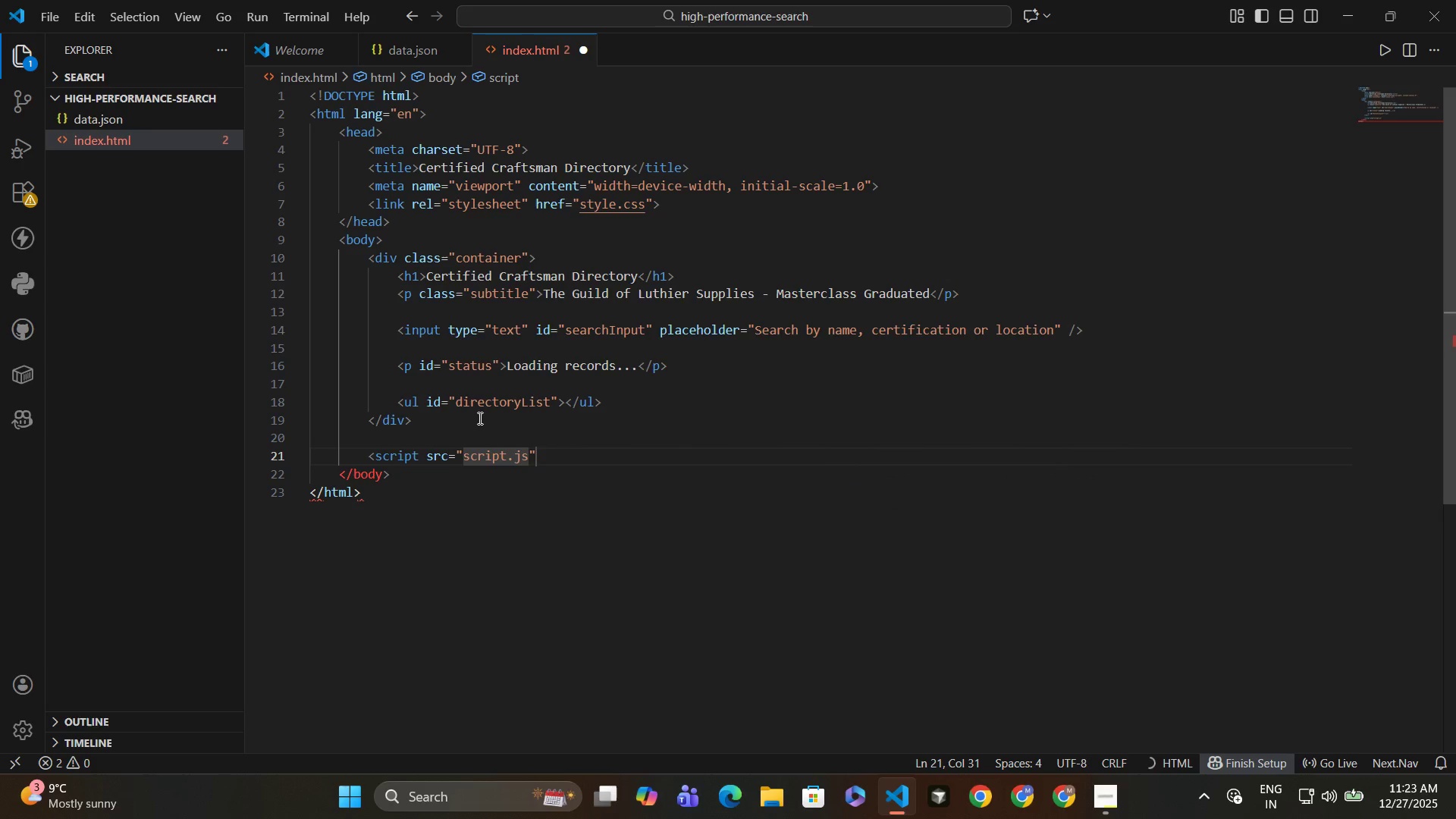 
key(ArrowRight)
 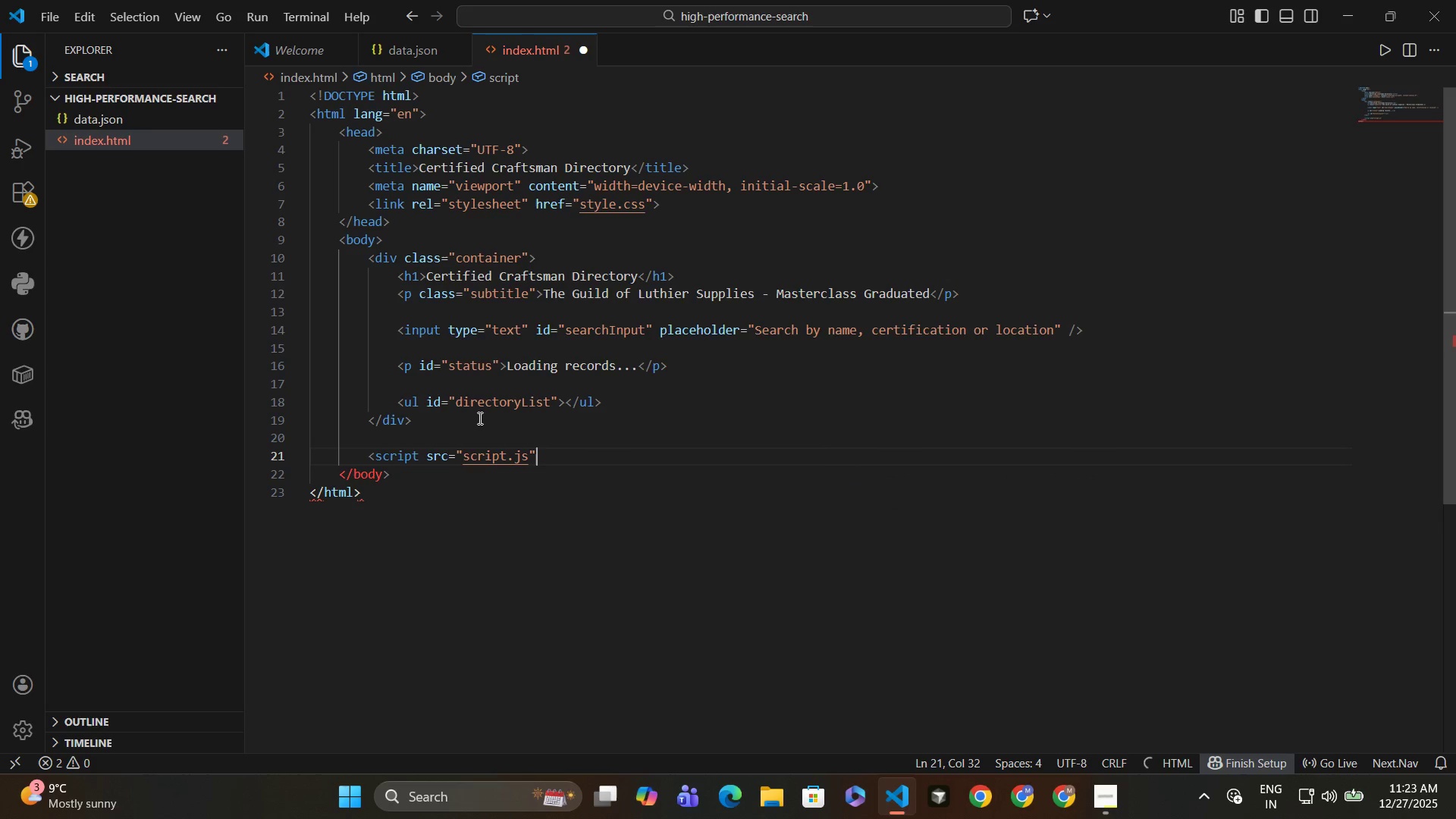 
key(Shift+Period)
 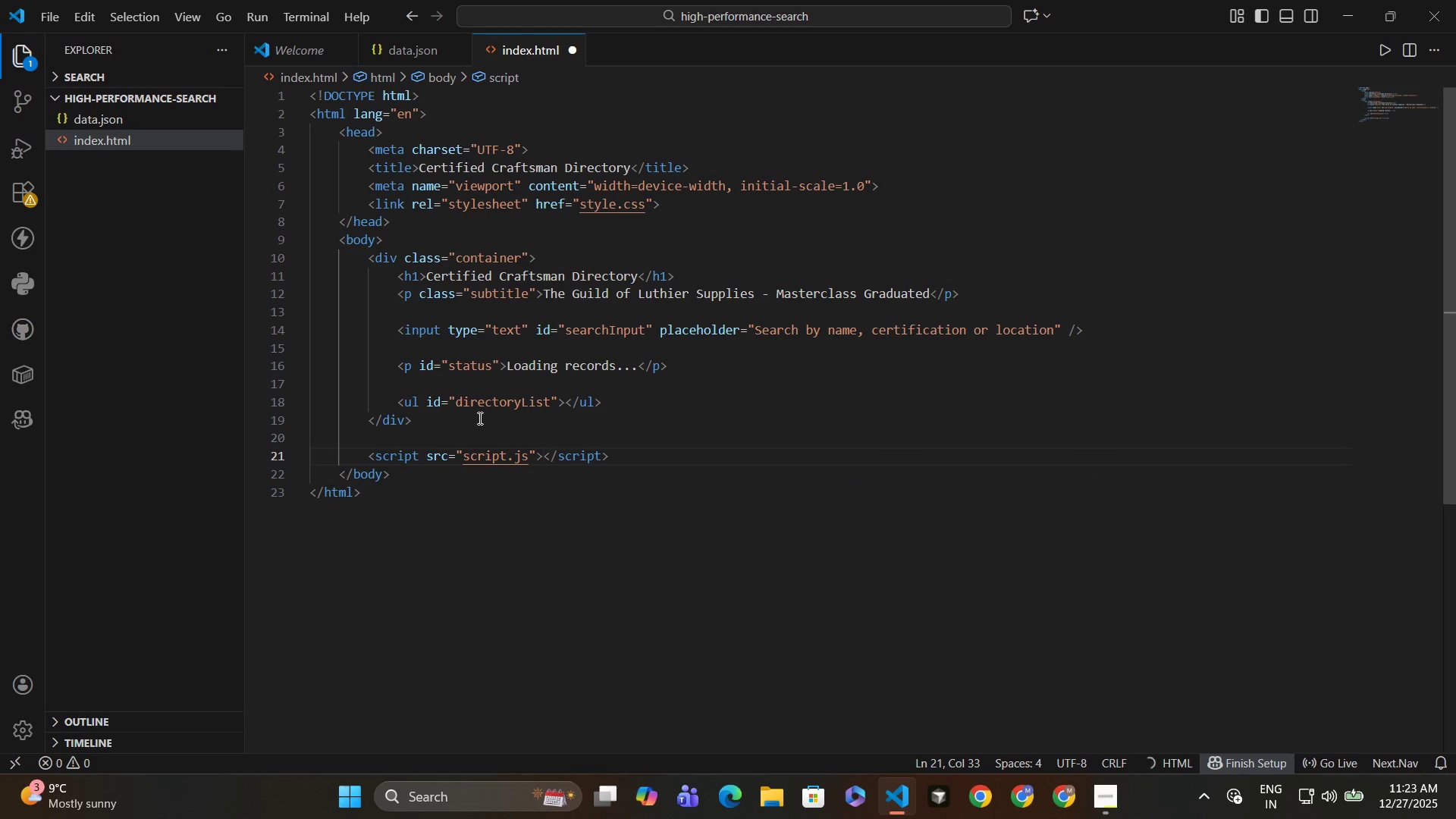 
key(Control+S)